 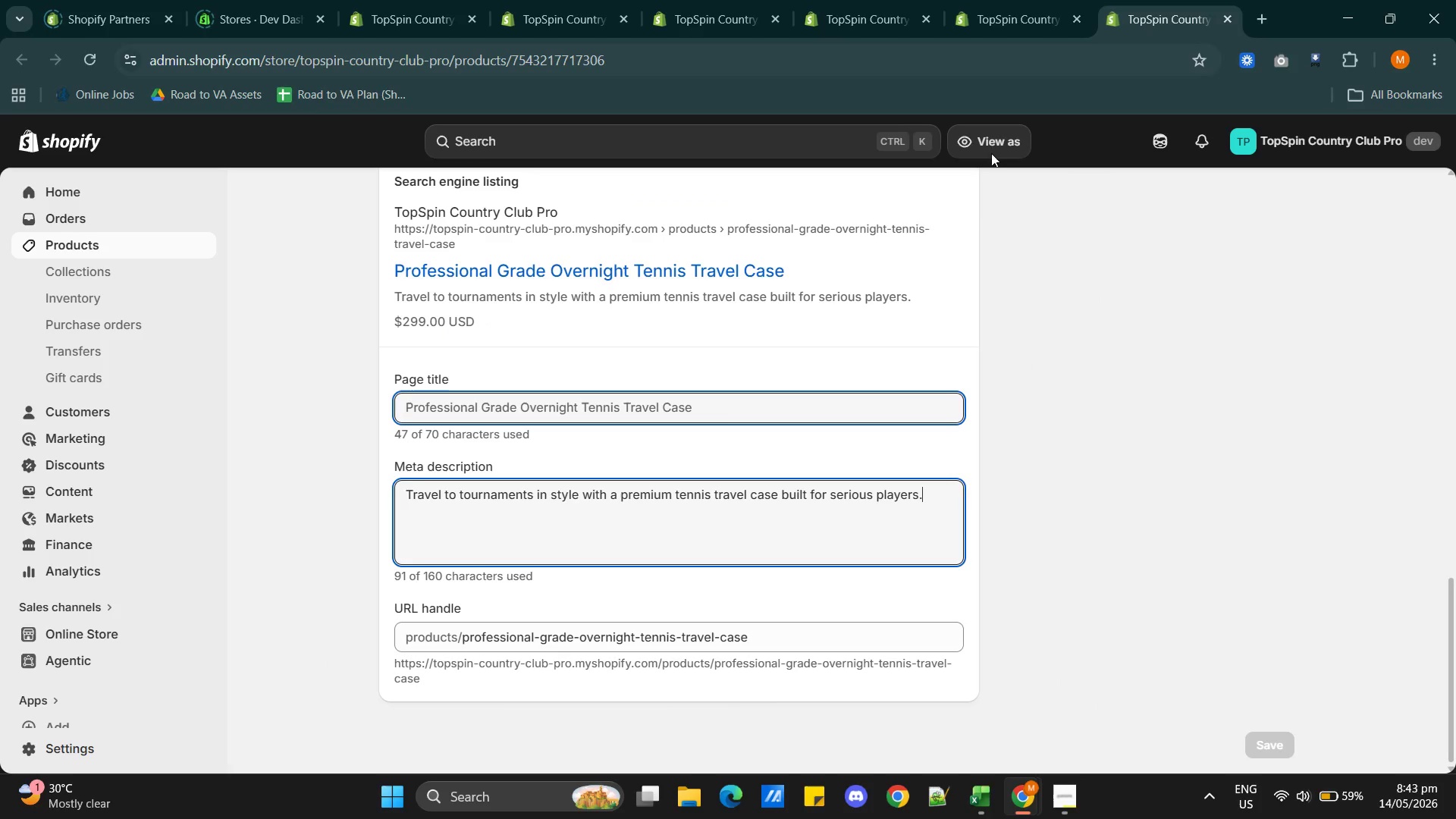 
left_click([1022, 26])
 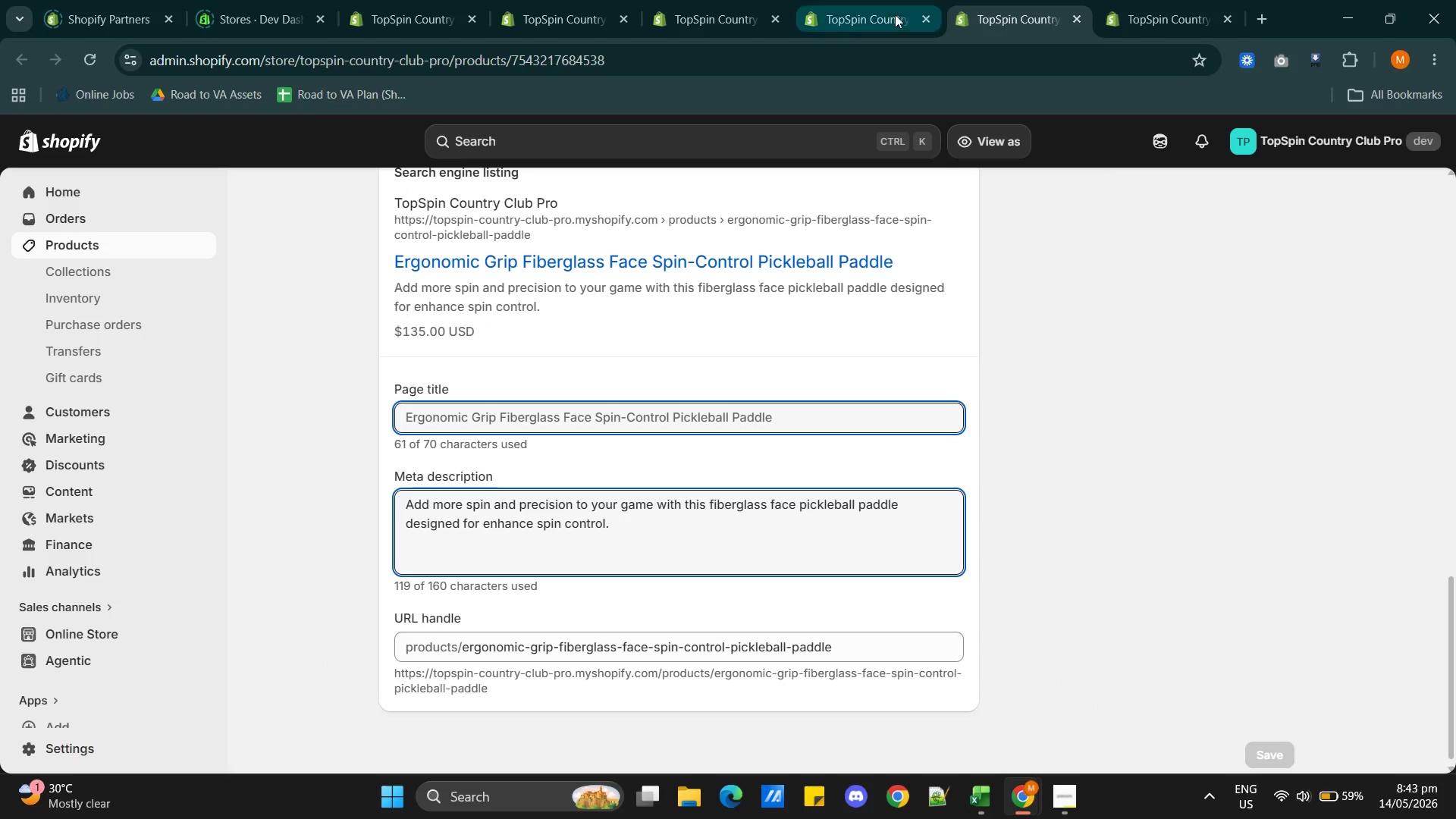 
left_click([885, 14])
 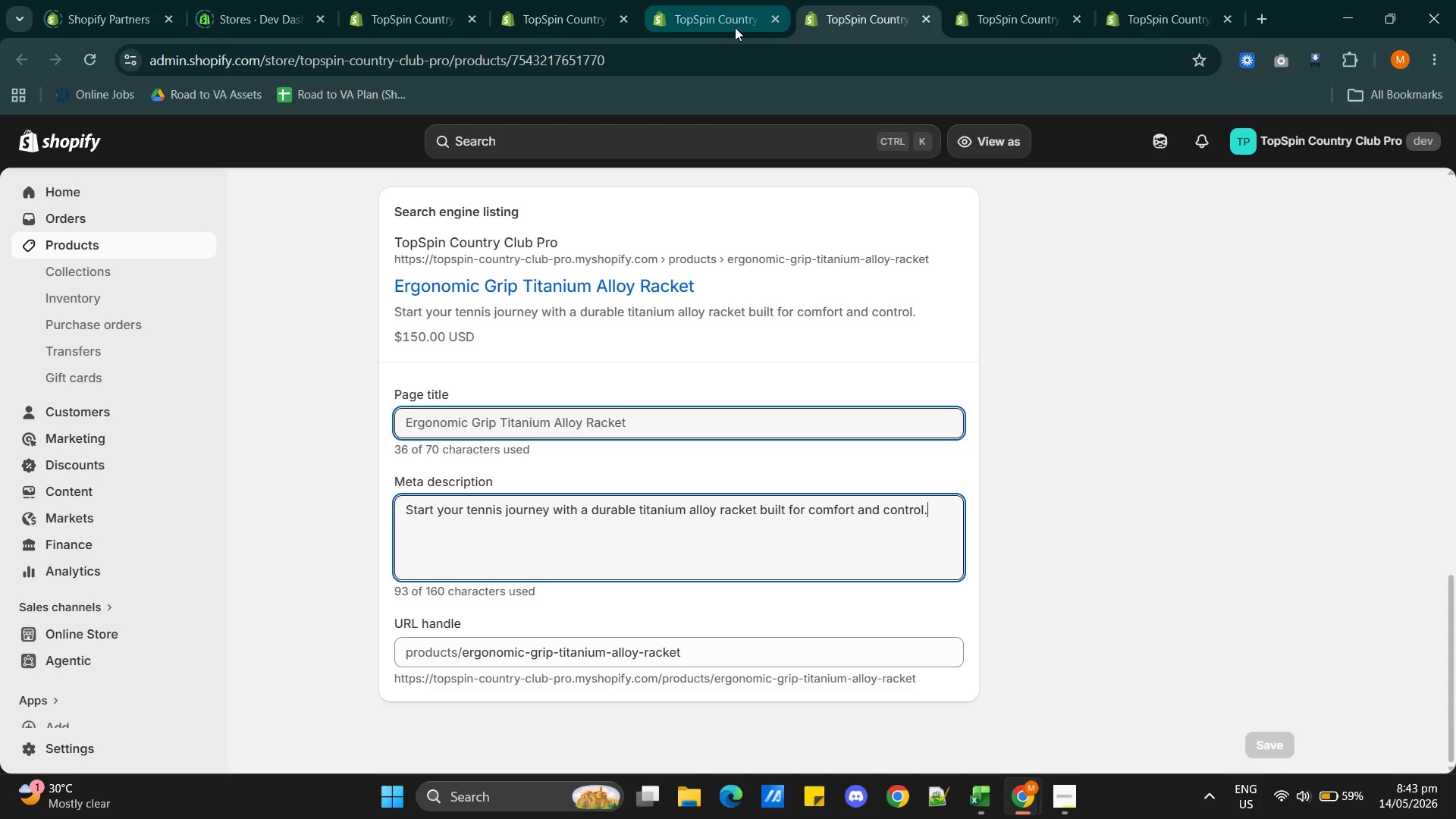 
left_click([733, 24])
 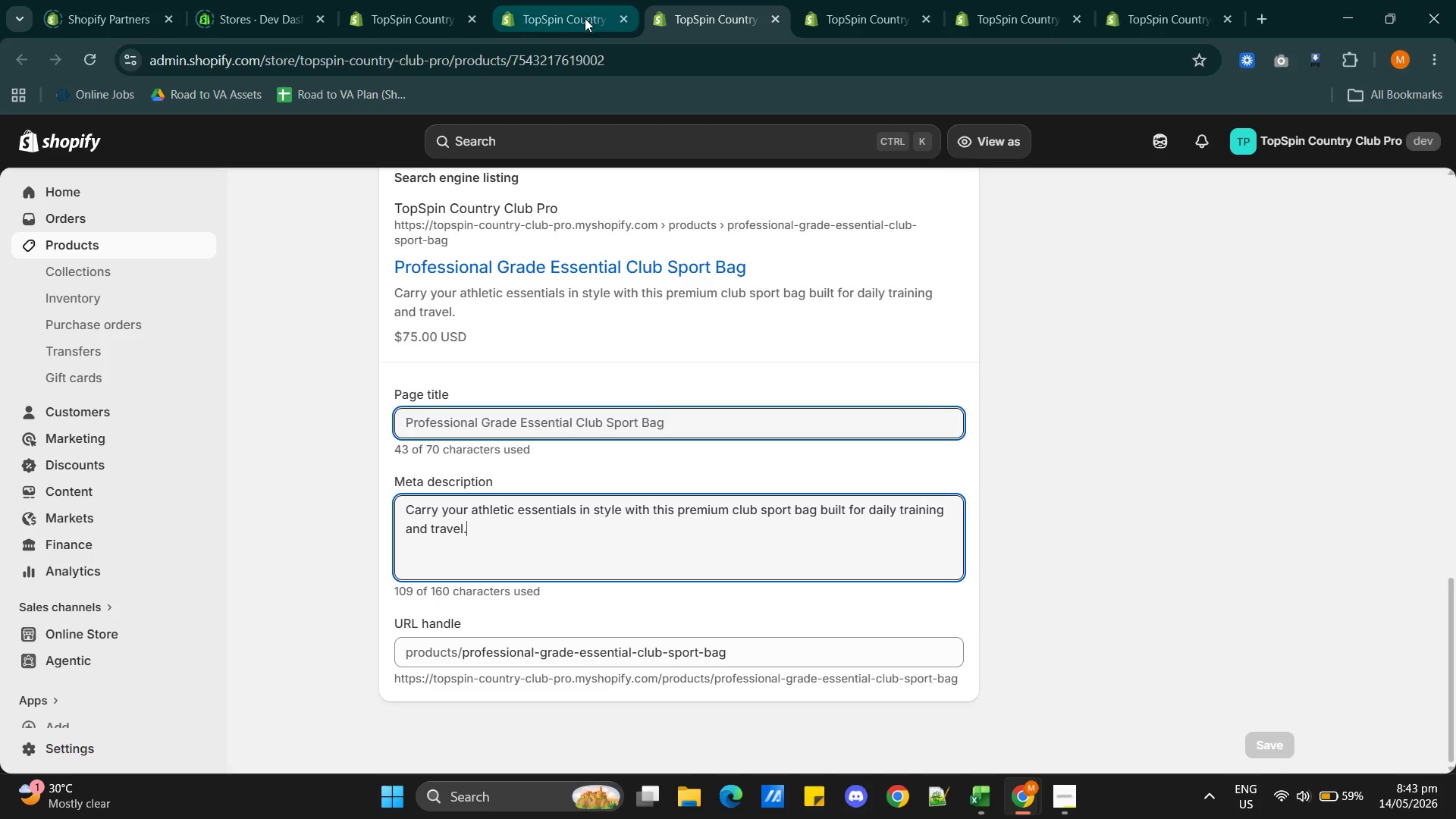 
left_click([582, 19])
 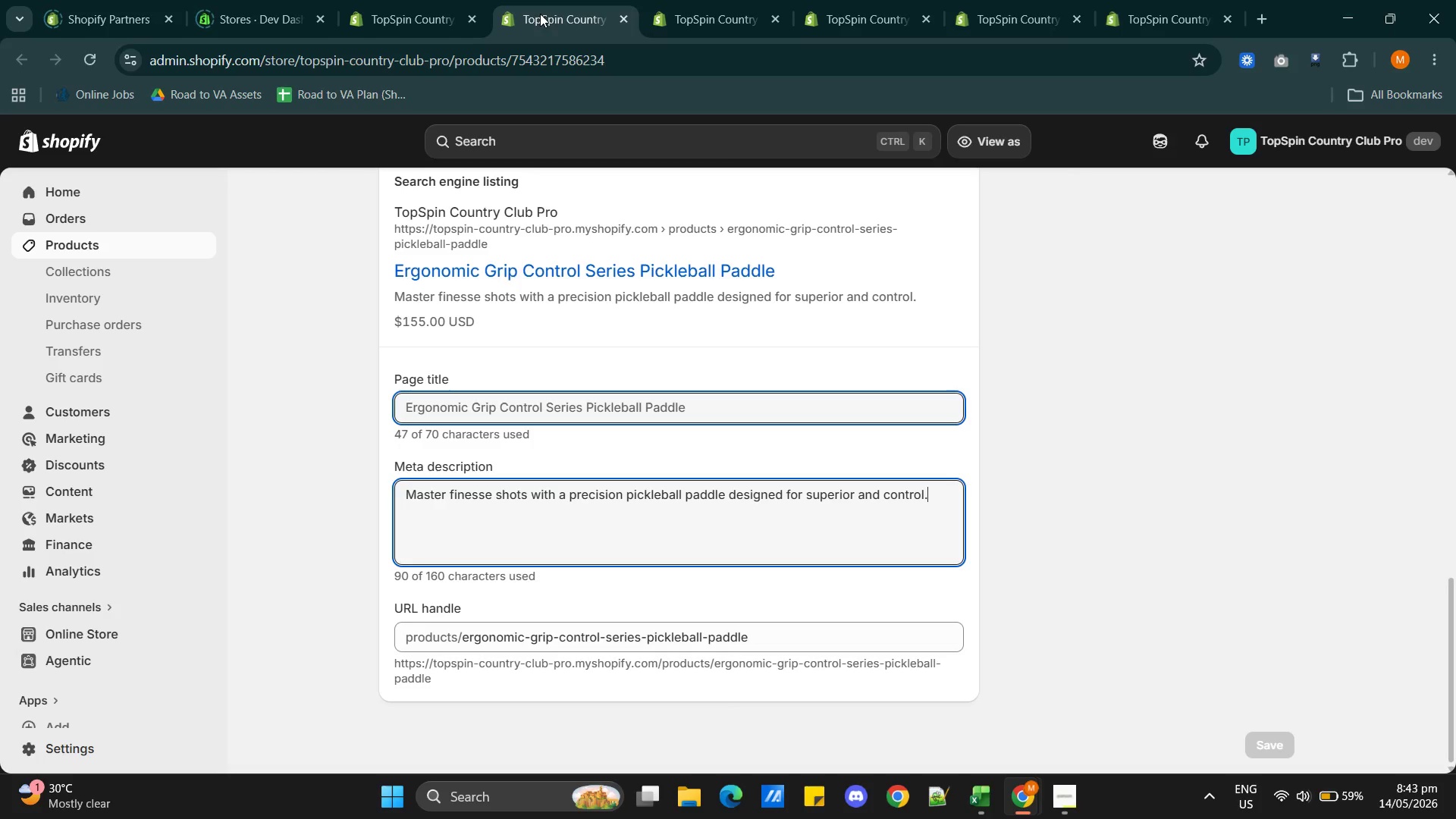 
left_click([418, 8])